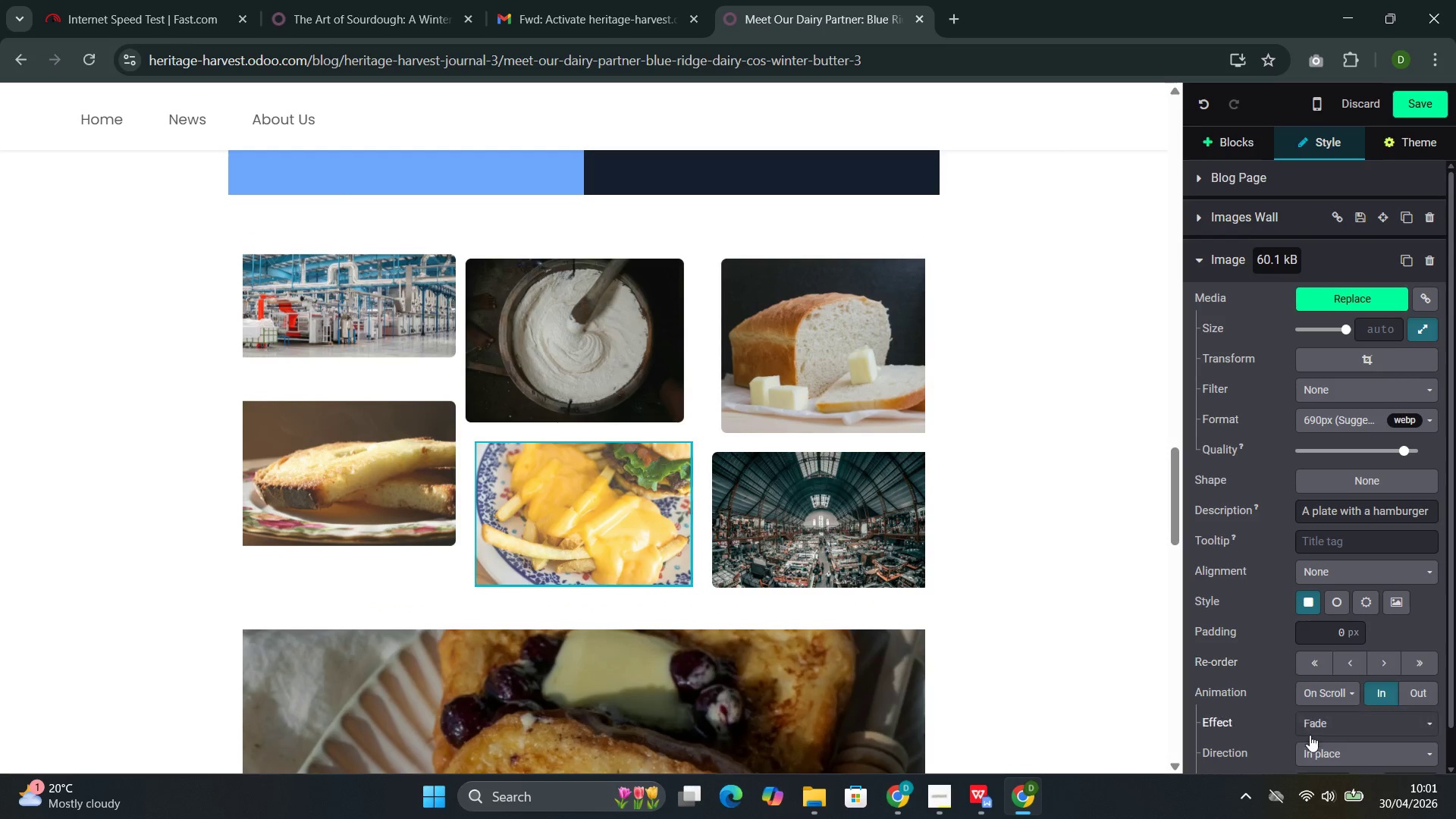 
scroll: coordinate [1310, 735], scroll_direction: down, amount: 2.0
 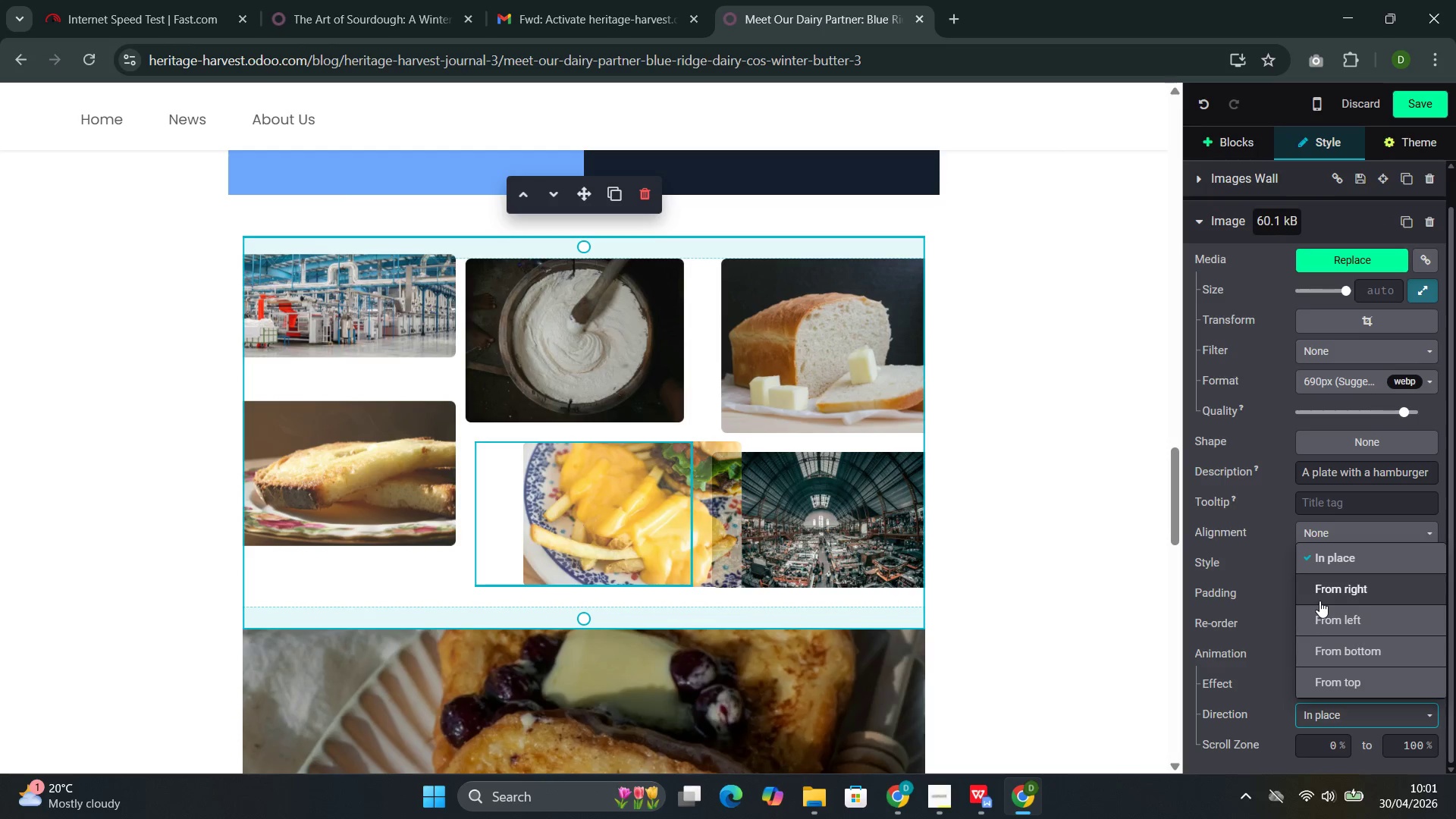 
left_click([1327, 599])
 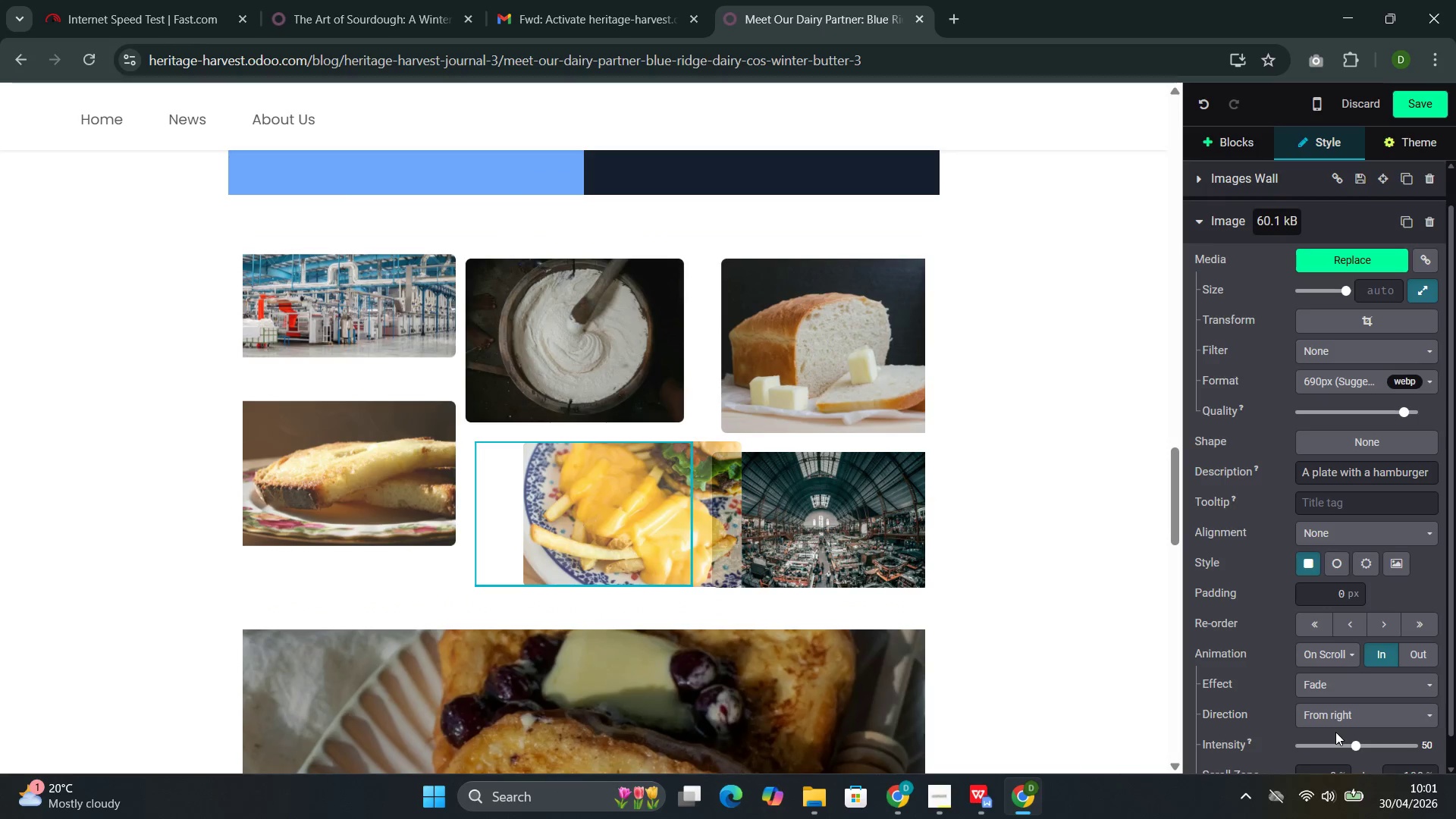 
left_click([1339, 717])
 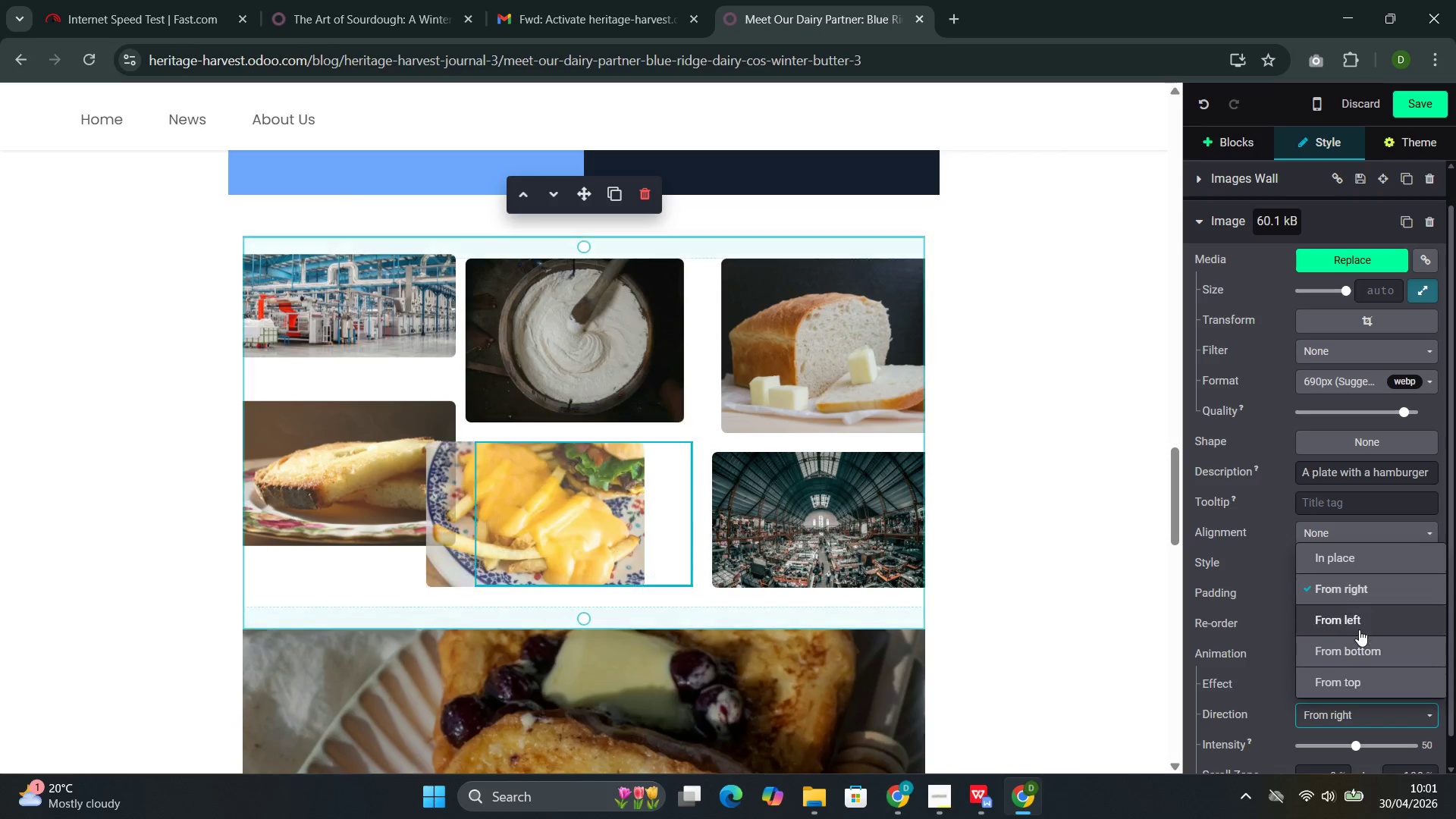 
left_click([1359, 623])
 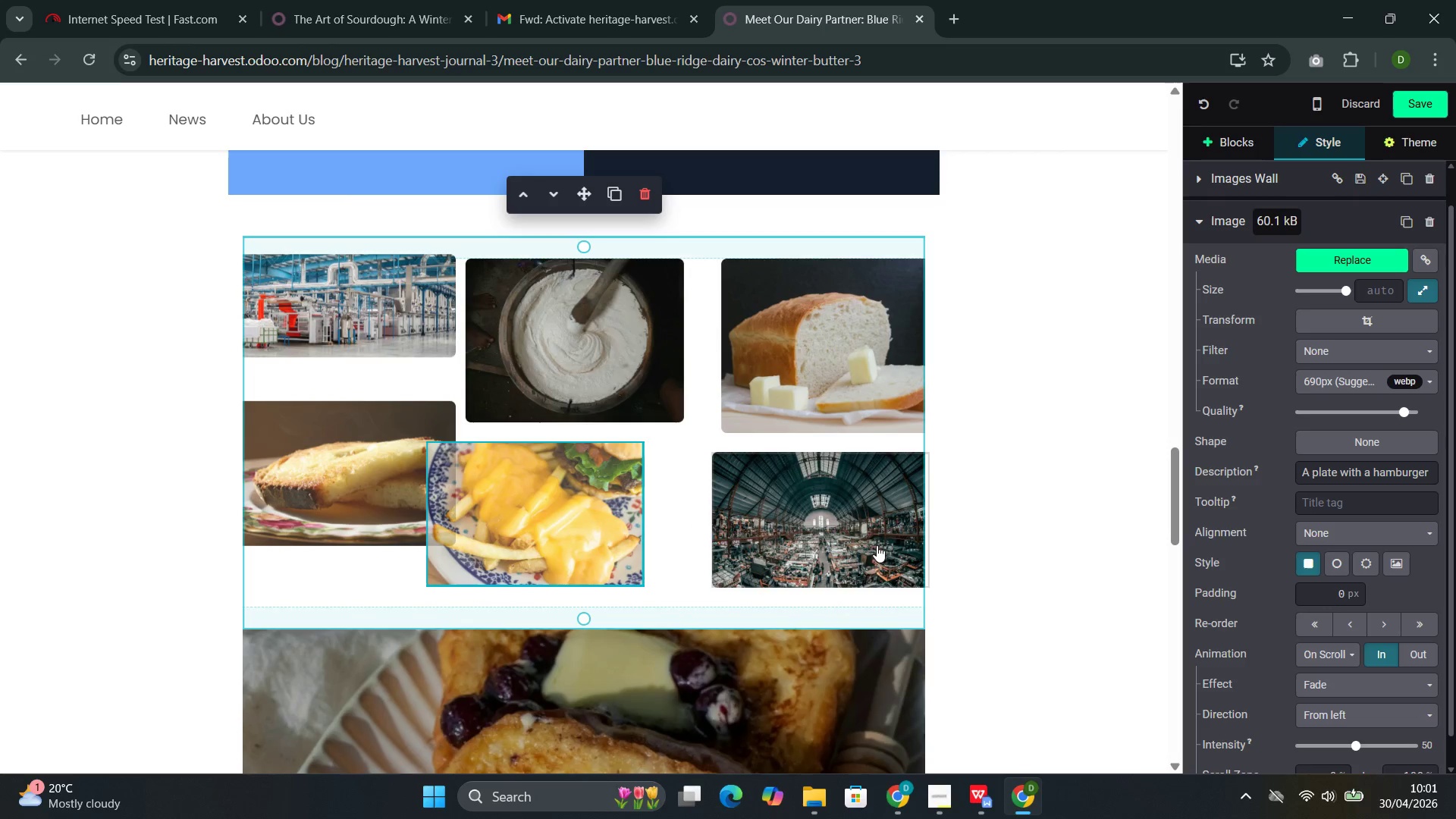 
left_click([870, 545])
 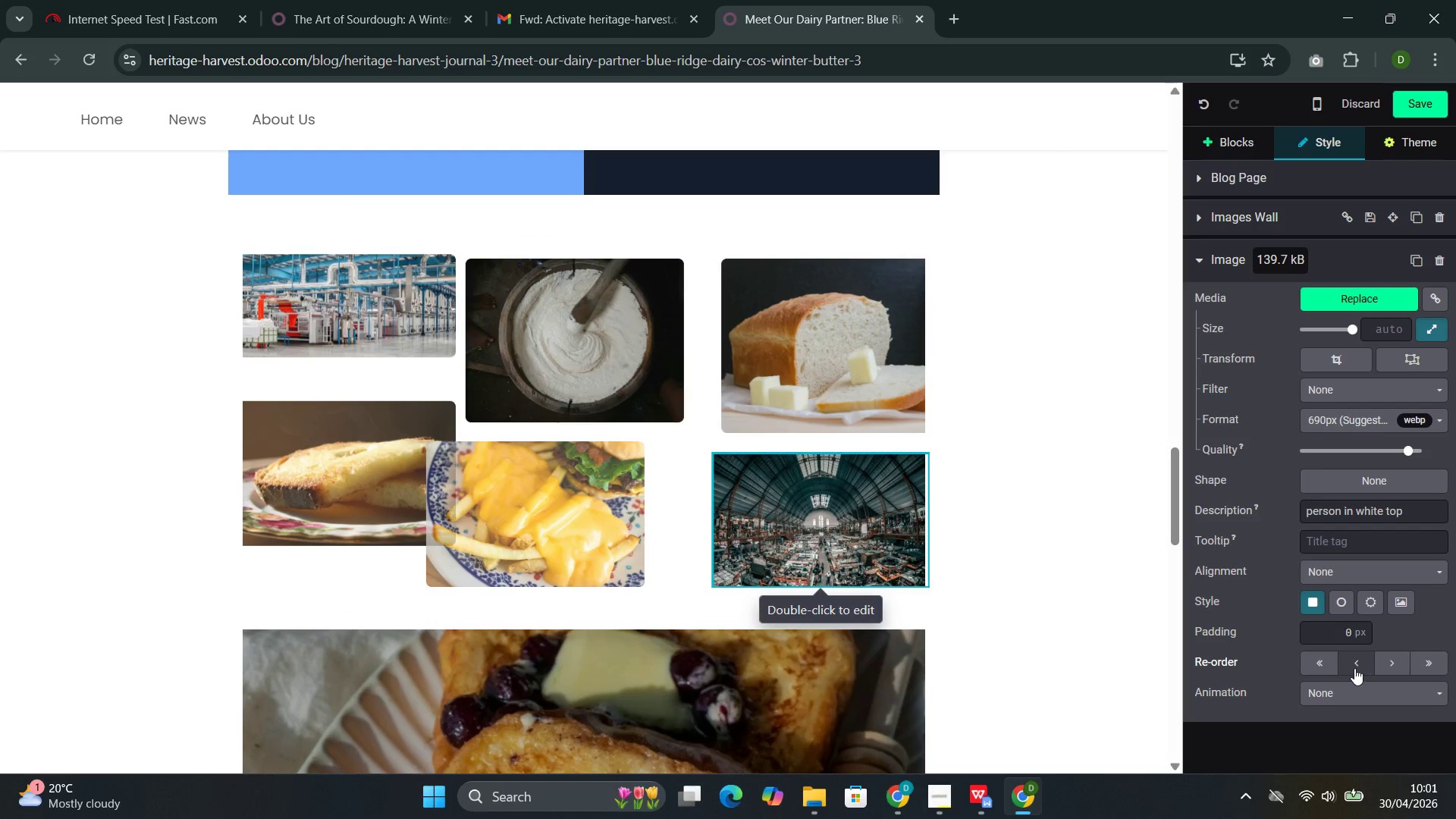 
left_click([1329, 689])
 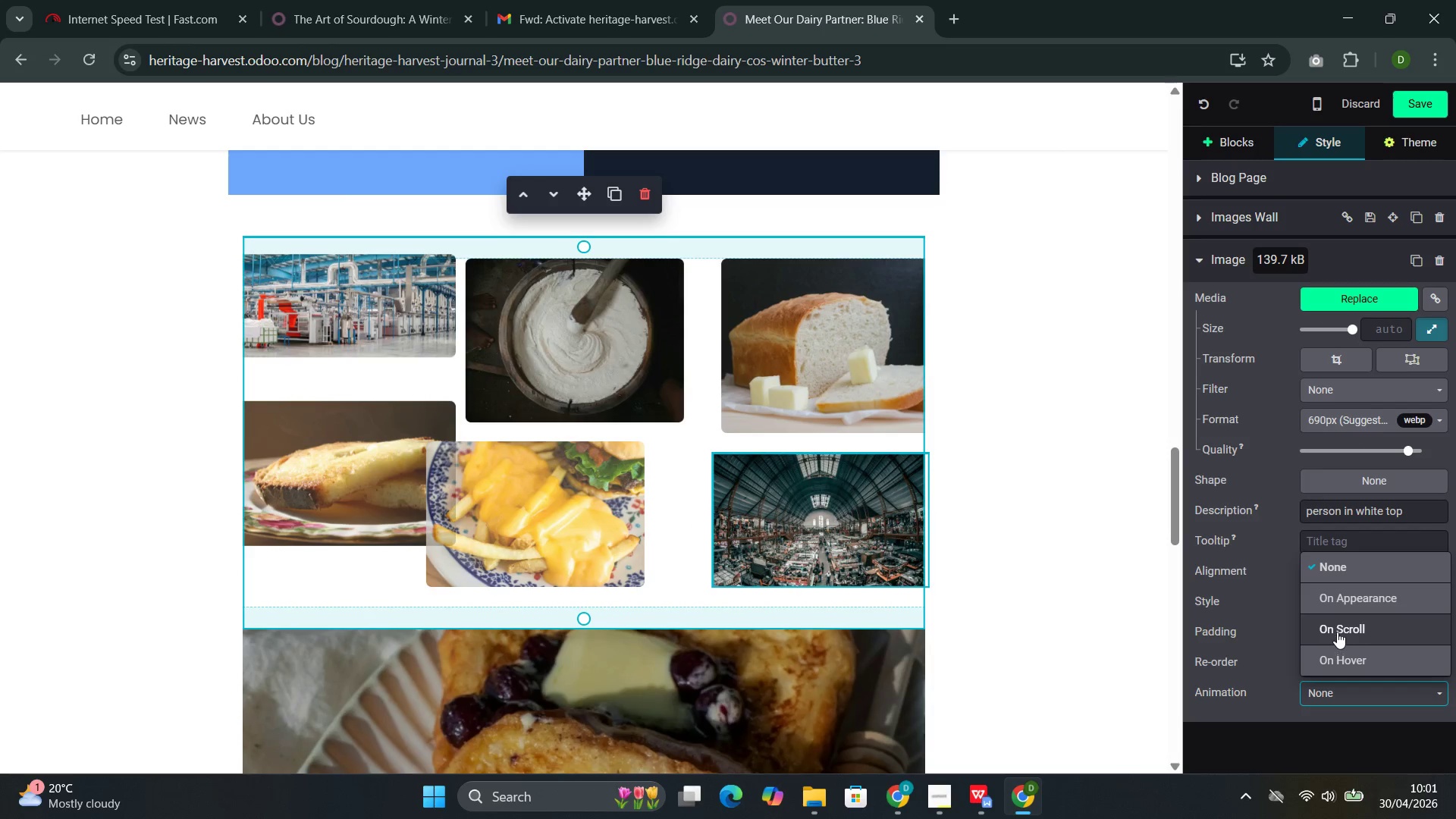 
left_click([1337, 632])
 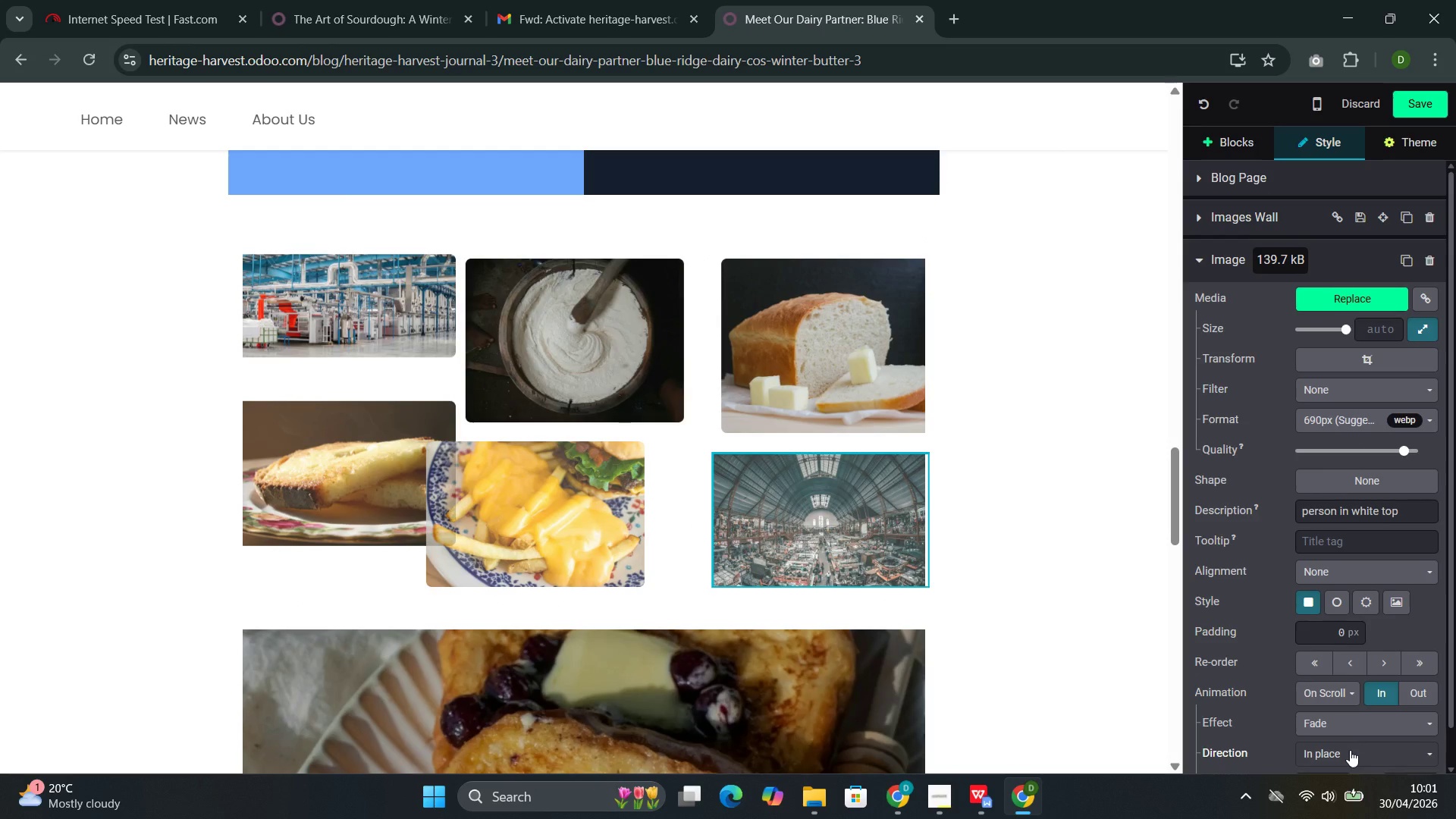 
scroll: coordinate [1350, 750], scroll_direction: down, amount: 1.0
 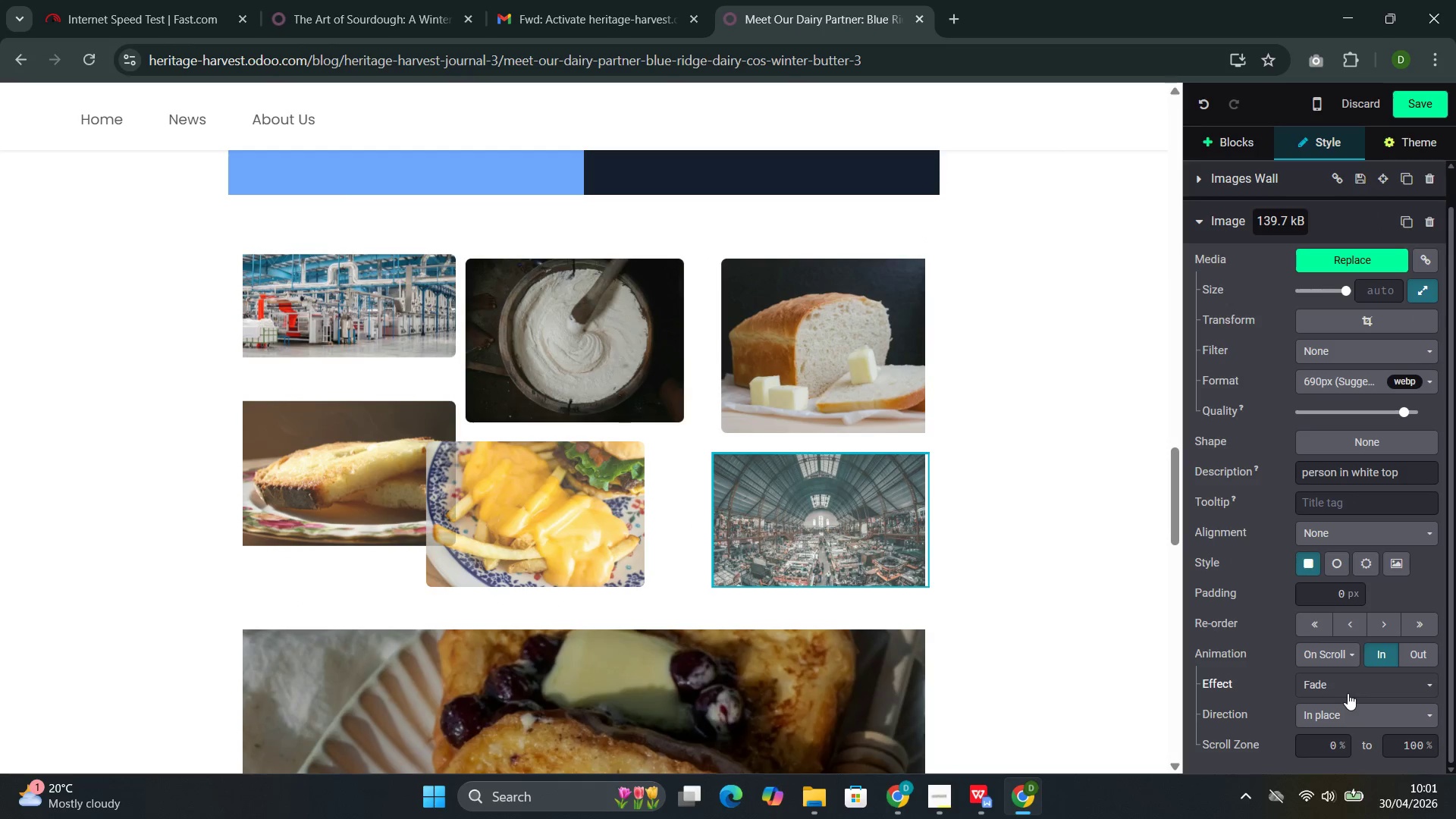 
left_click([1341, 716])
 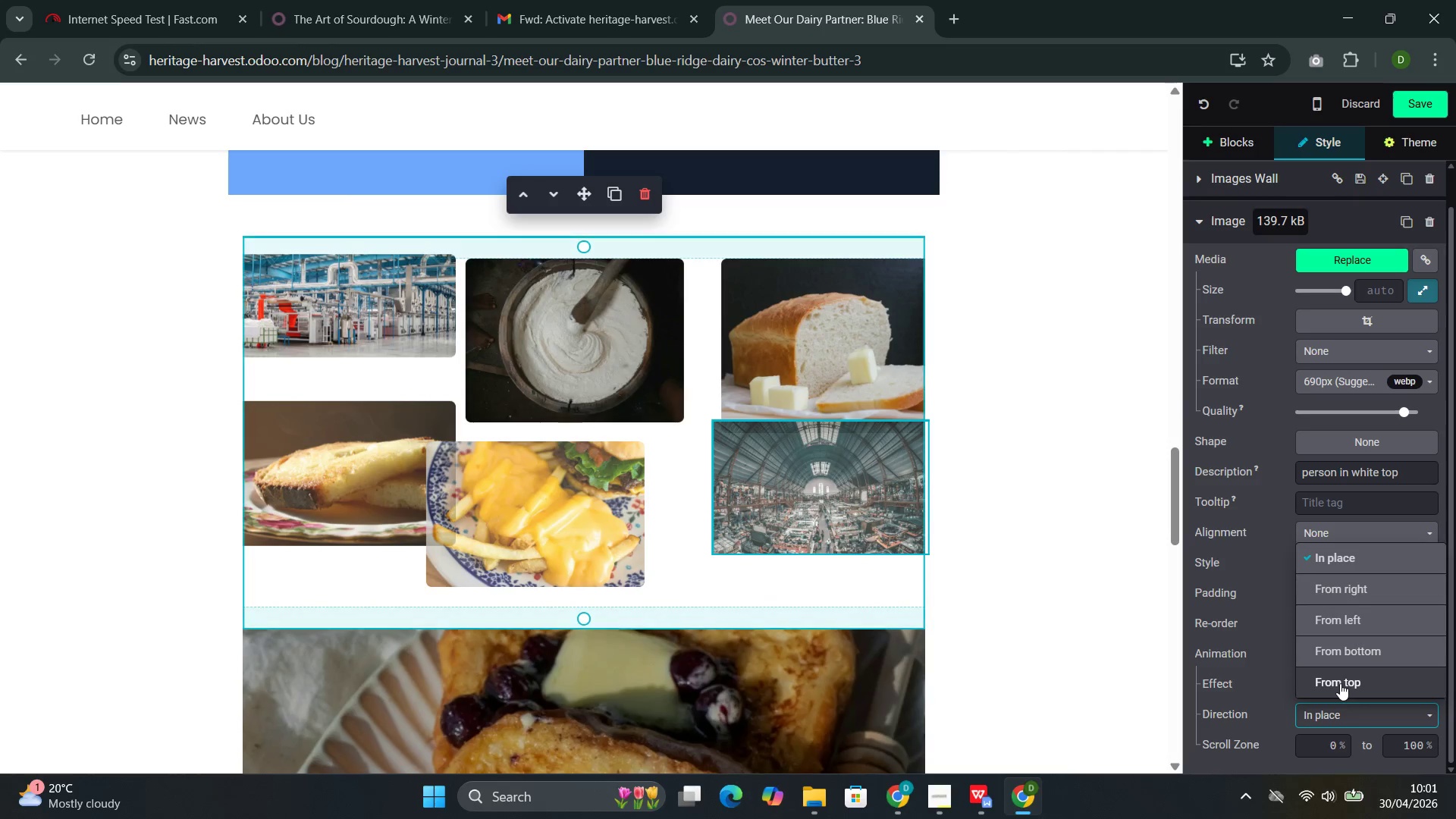 
left_click([1340, 683])
 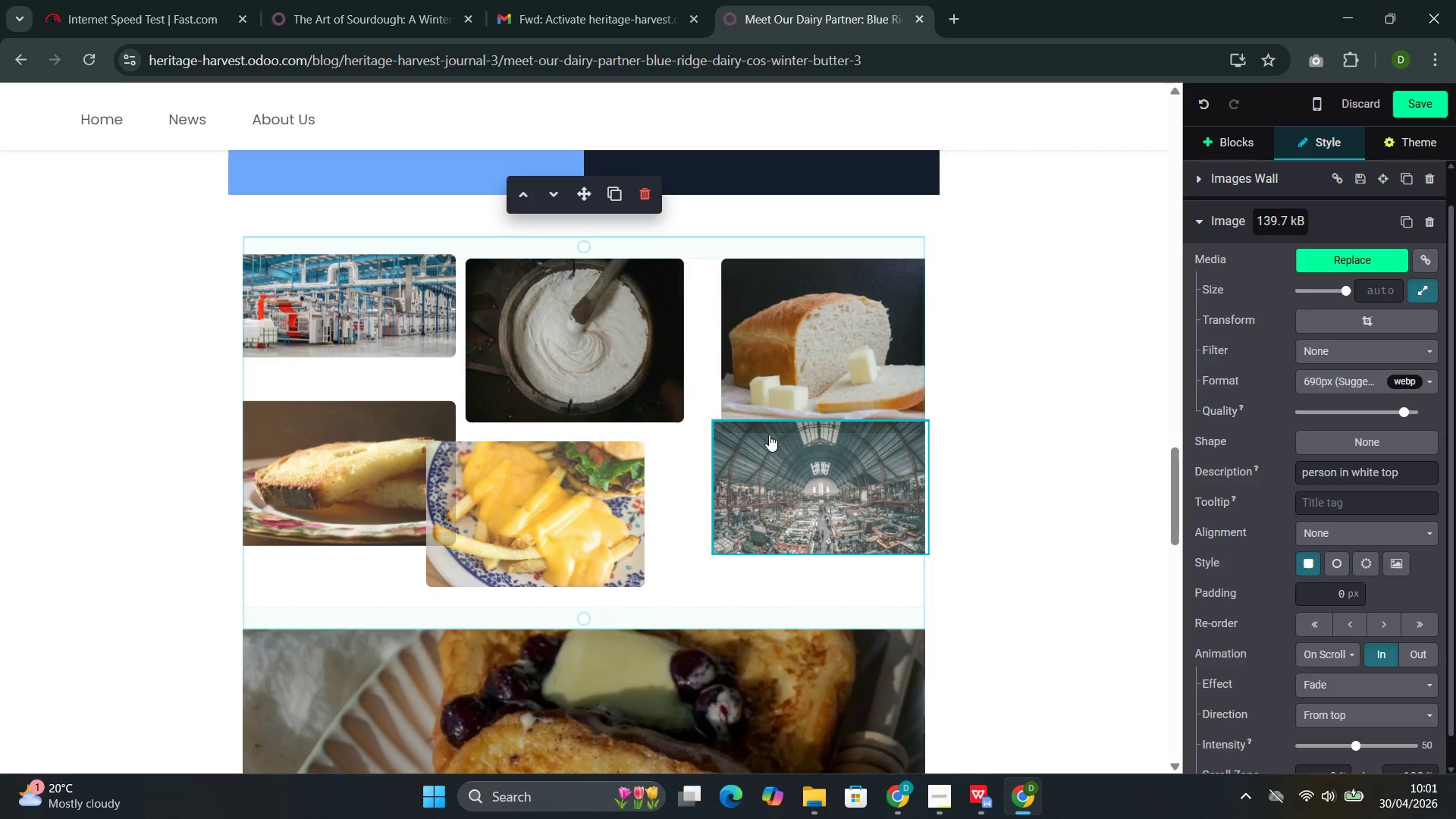 
scroll: coordinate [767, 469], scroll_direction: up, amount: 28.0
 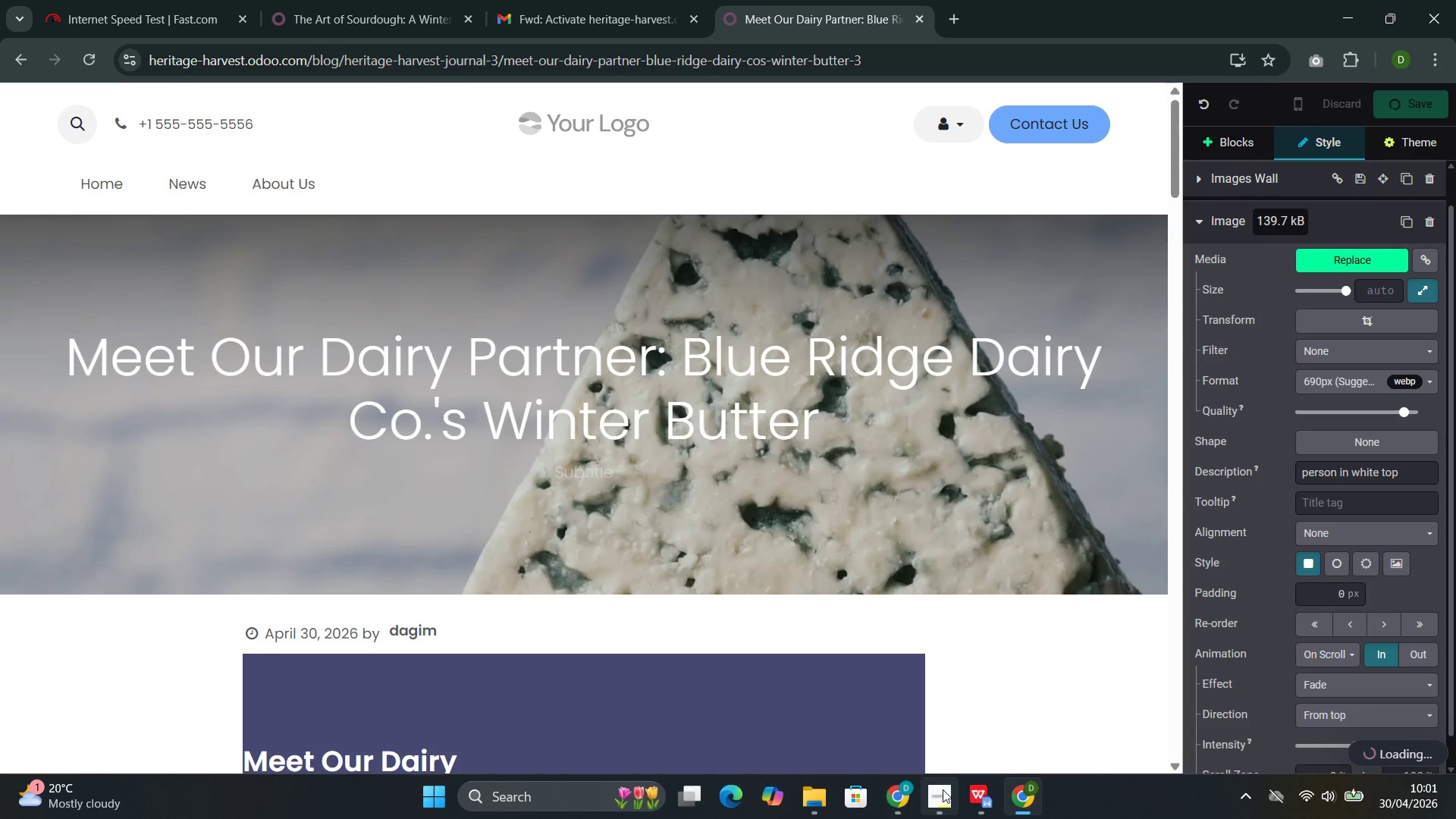 
left_click([894, 717])